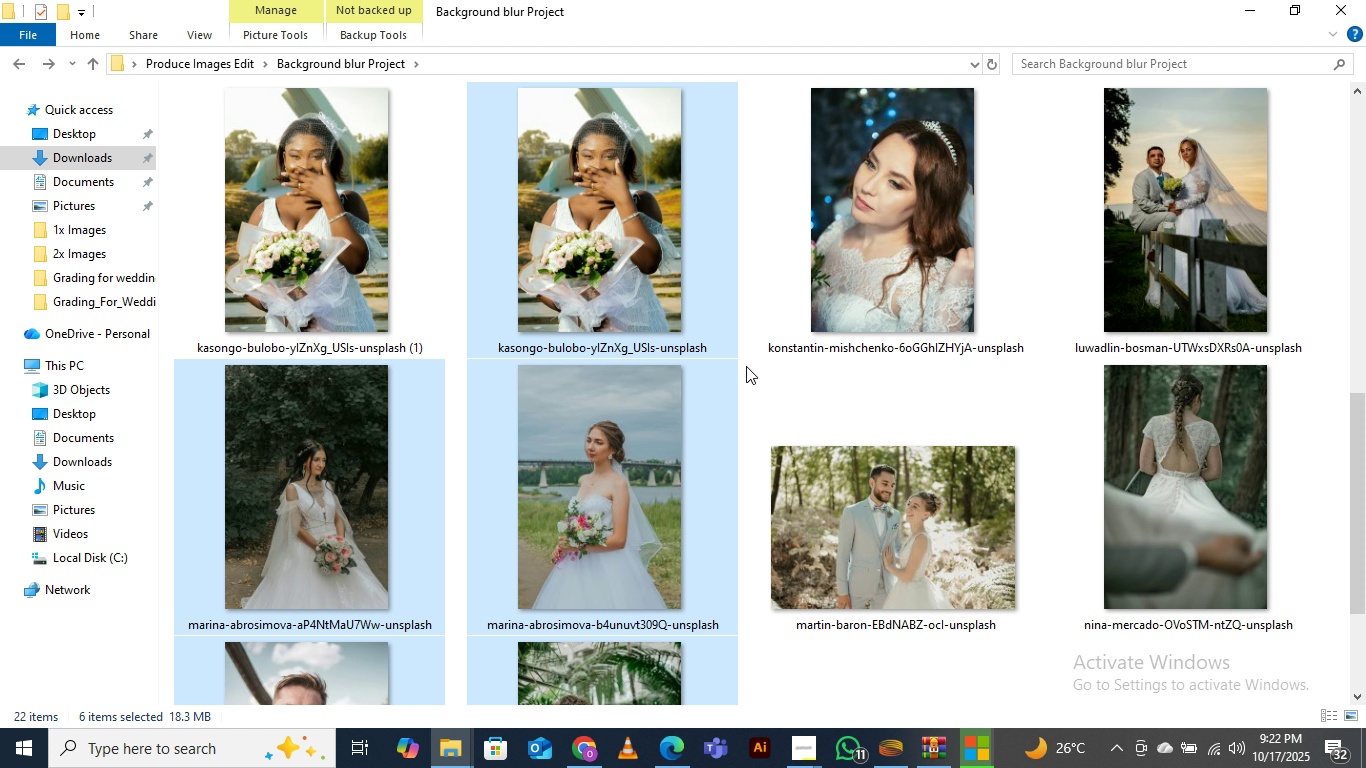 
scroll: coordinate [745, 365], scroll_direction: up, amount: 4.0
 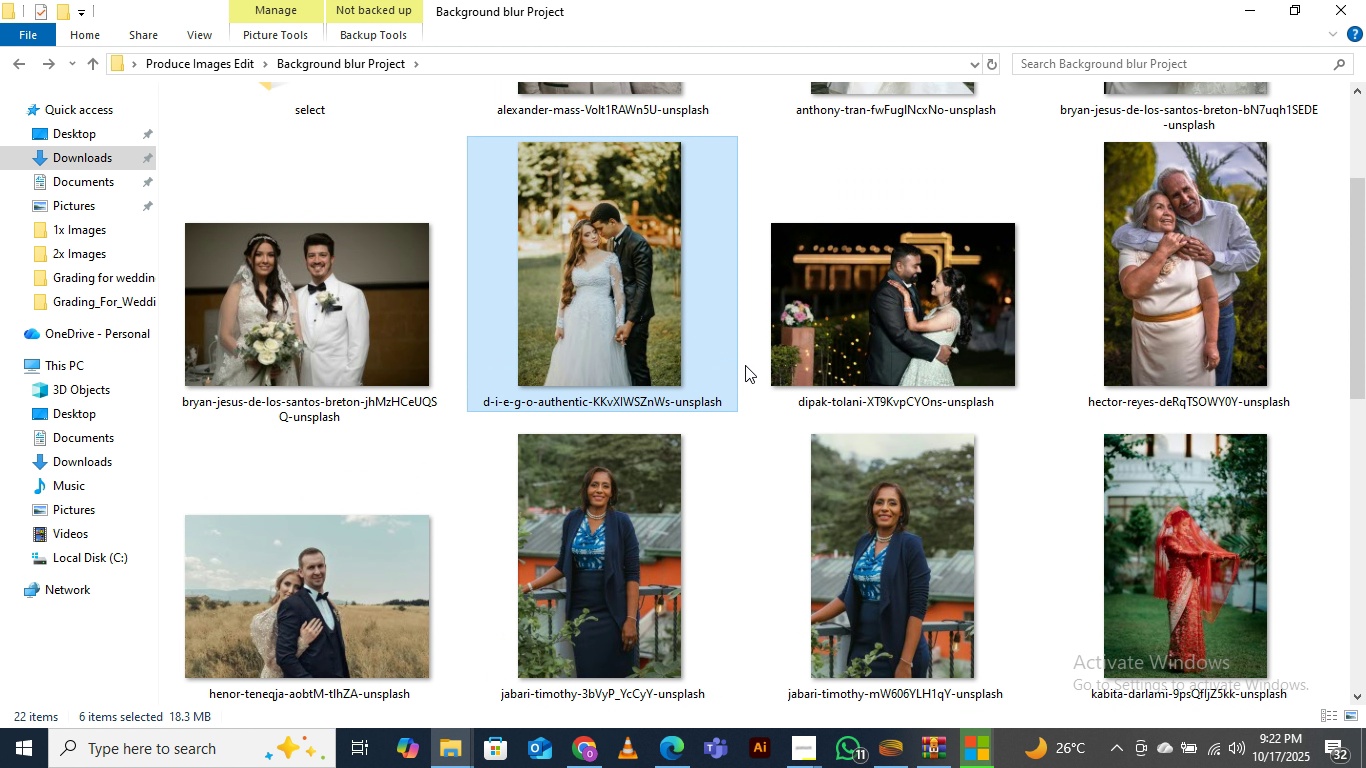 
scroll: coordinate [745, 365], scroll_direction: down, amount: 4.0
 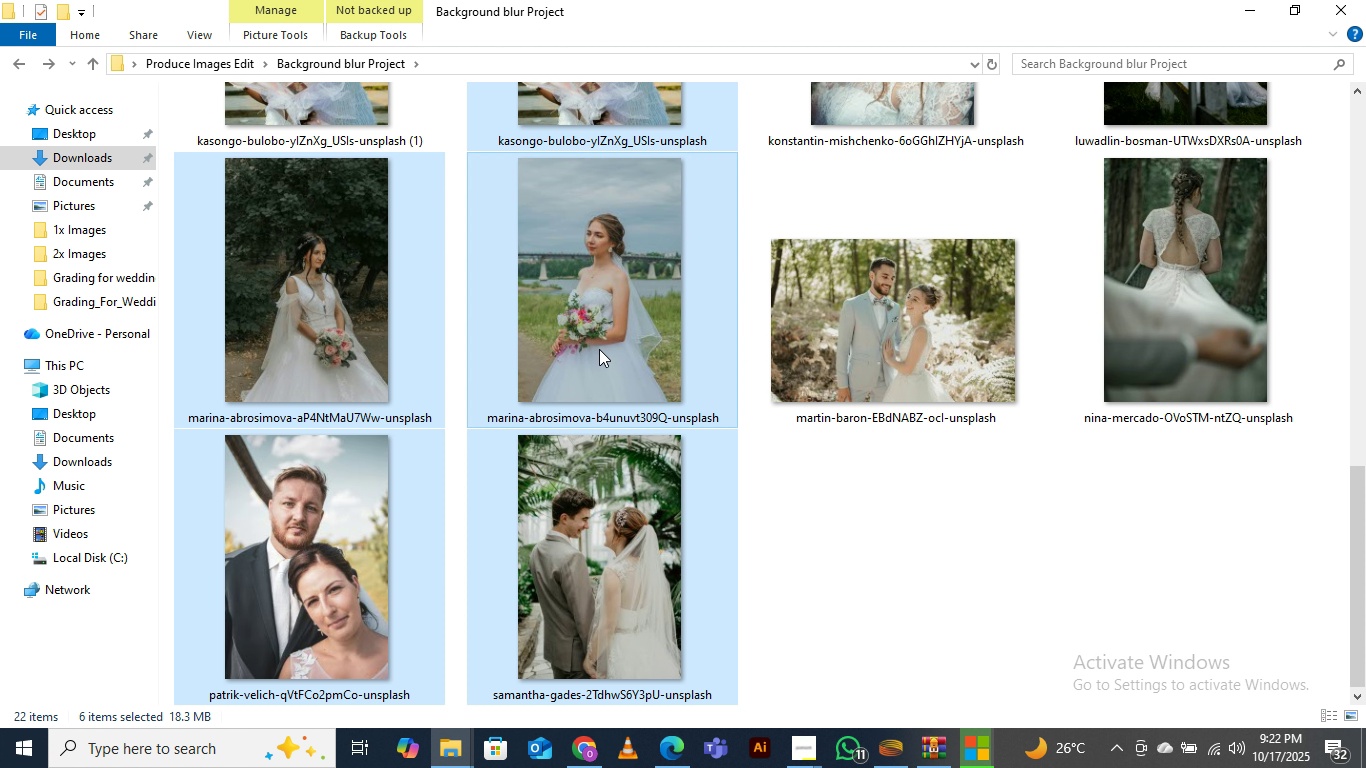 
hold_key(key=ControlLeft, duration=0.5)
left_click([304, 312])
 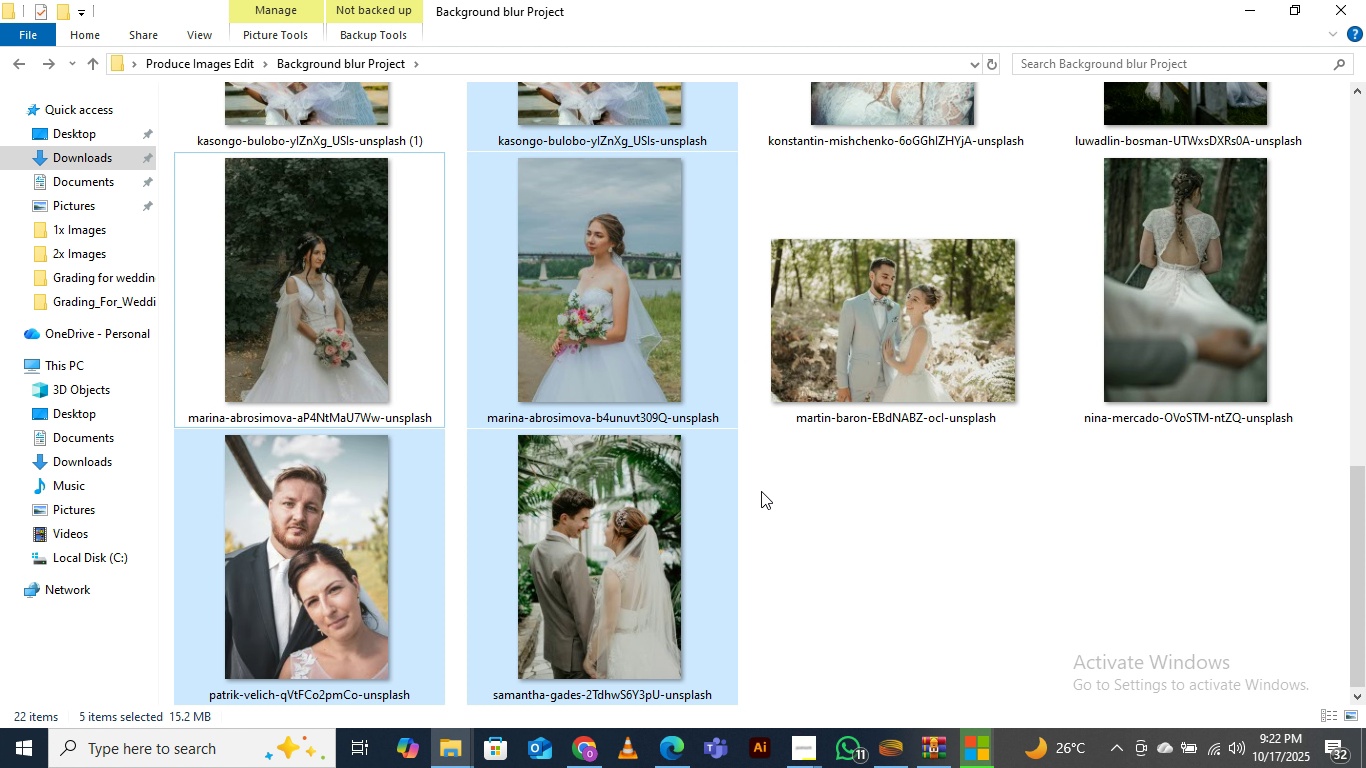 
scroll: coordinate [761, 491], scroll_direction: down, amount: 4.0
 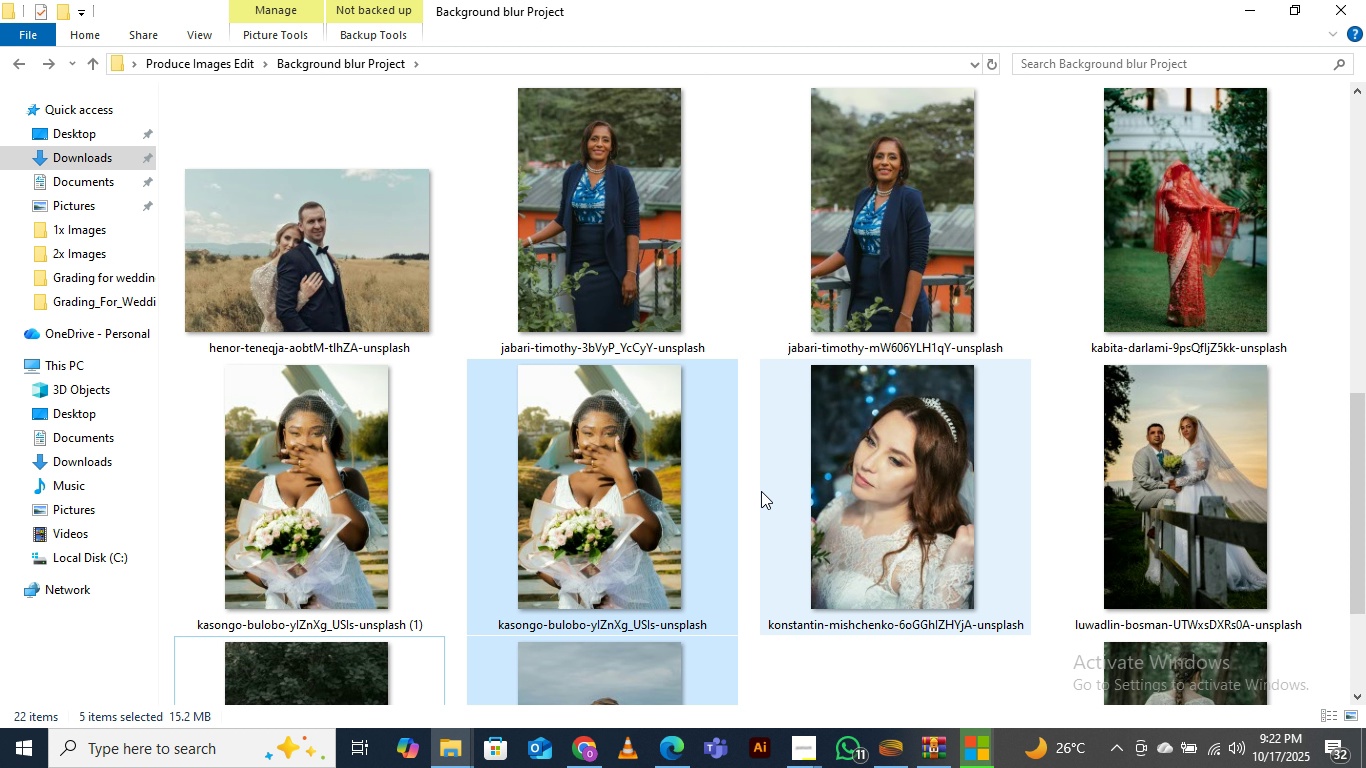 
scroll: coordinate [761, 491], scroll_direction: up, amount: 7.0
 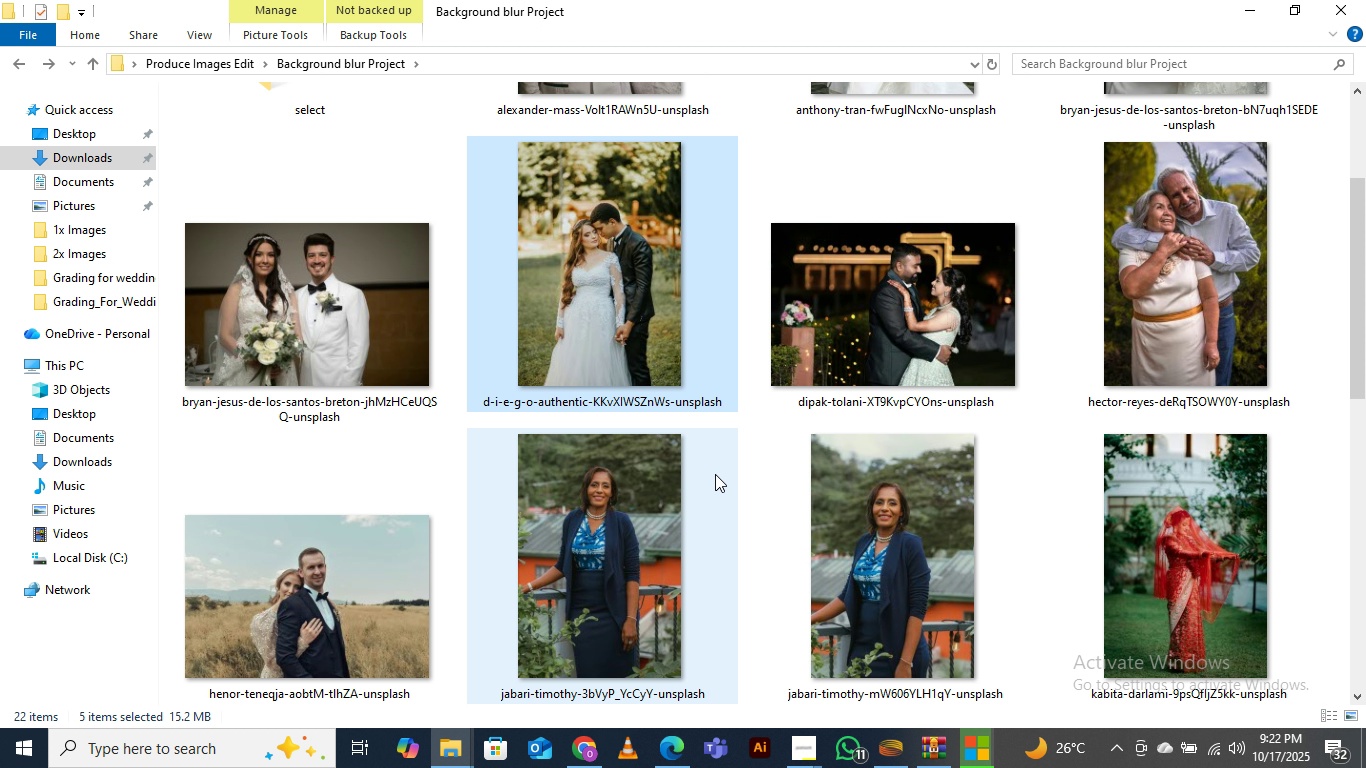 
scroll: coordinate [715, 474], scroll_direction: down, amount: 5.0
 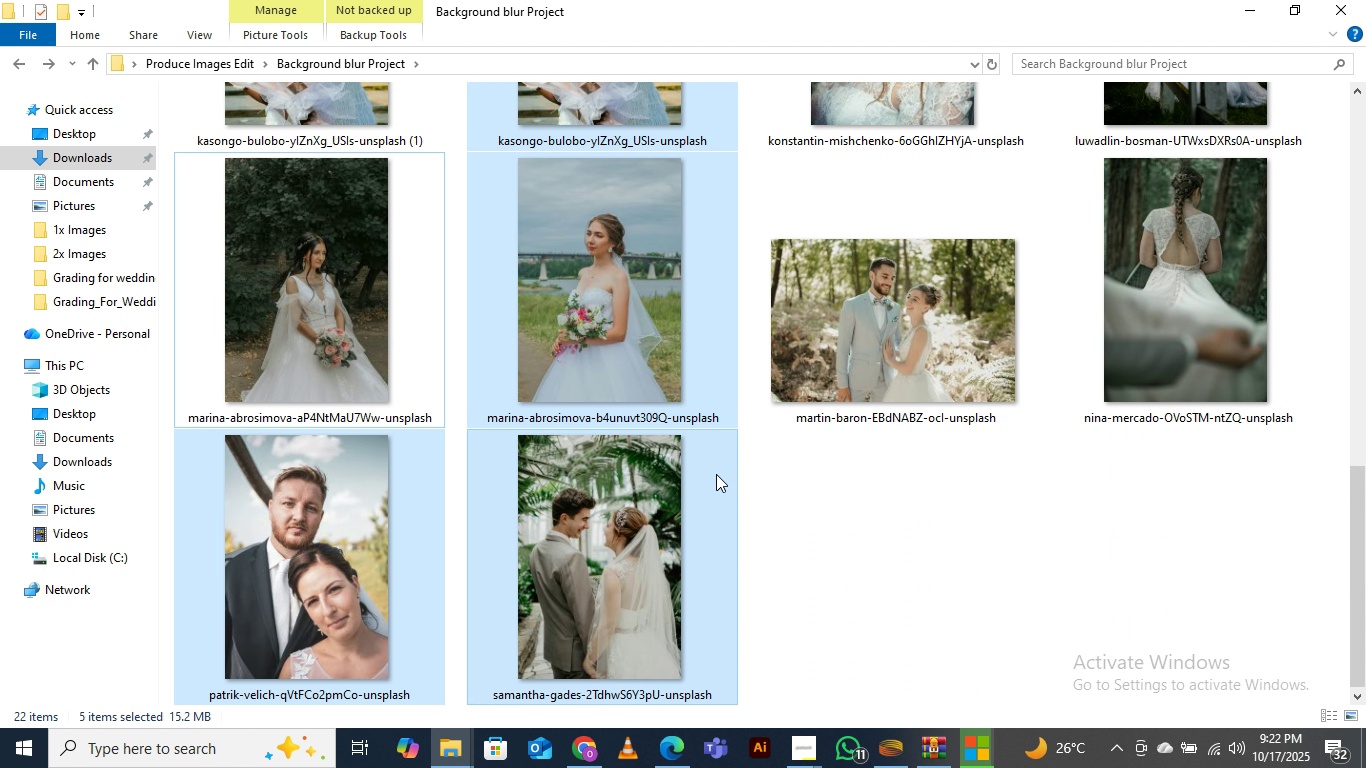 
scroll: coordinate [716, 474], scroll_direction: up, amount: 4.0
 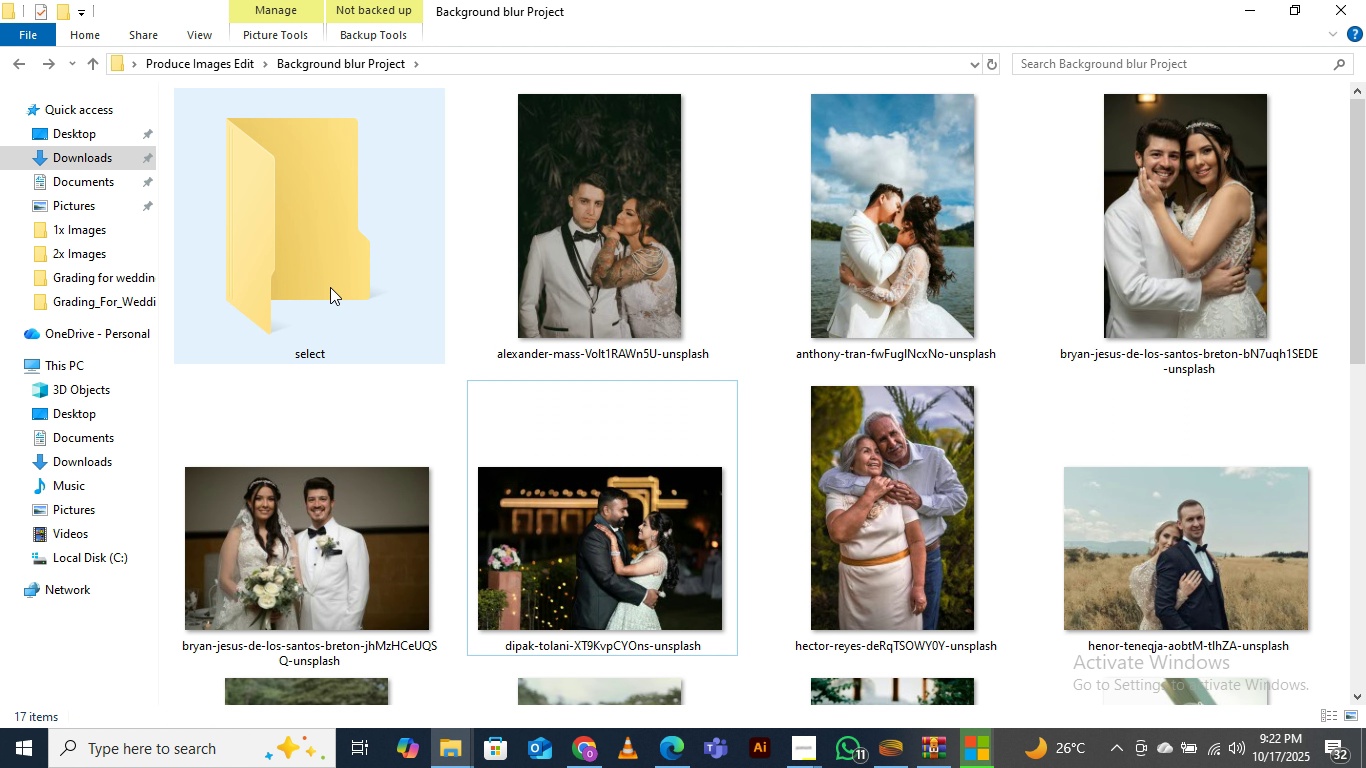 
double_click([319, 252])
 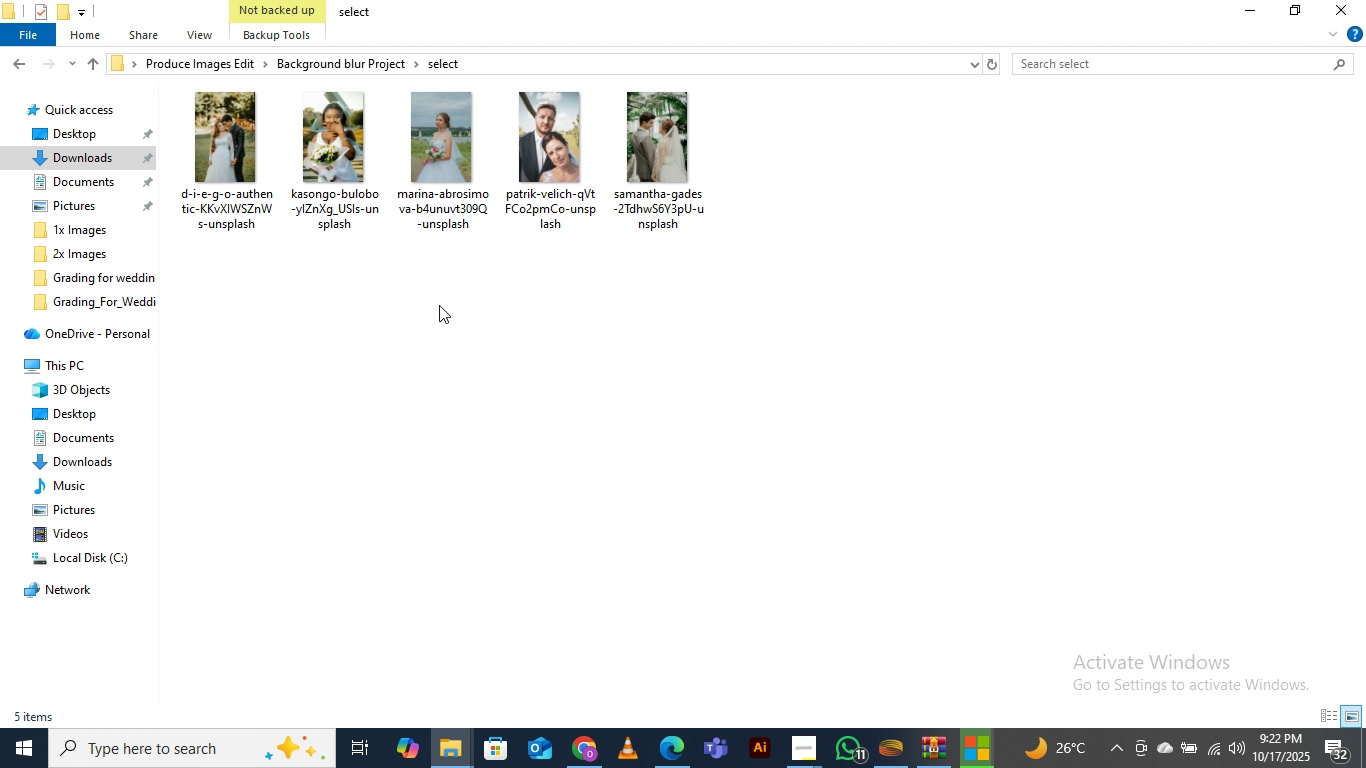 
right_click([436, 300])
 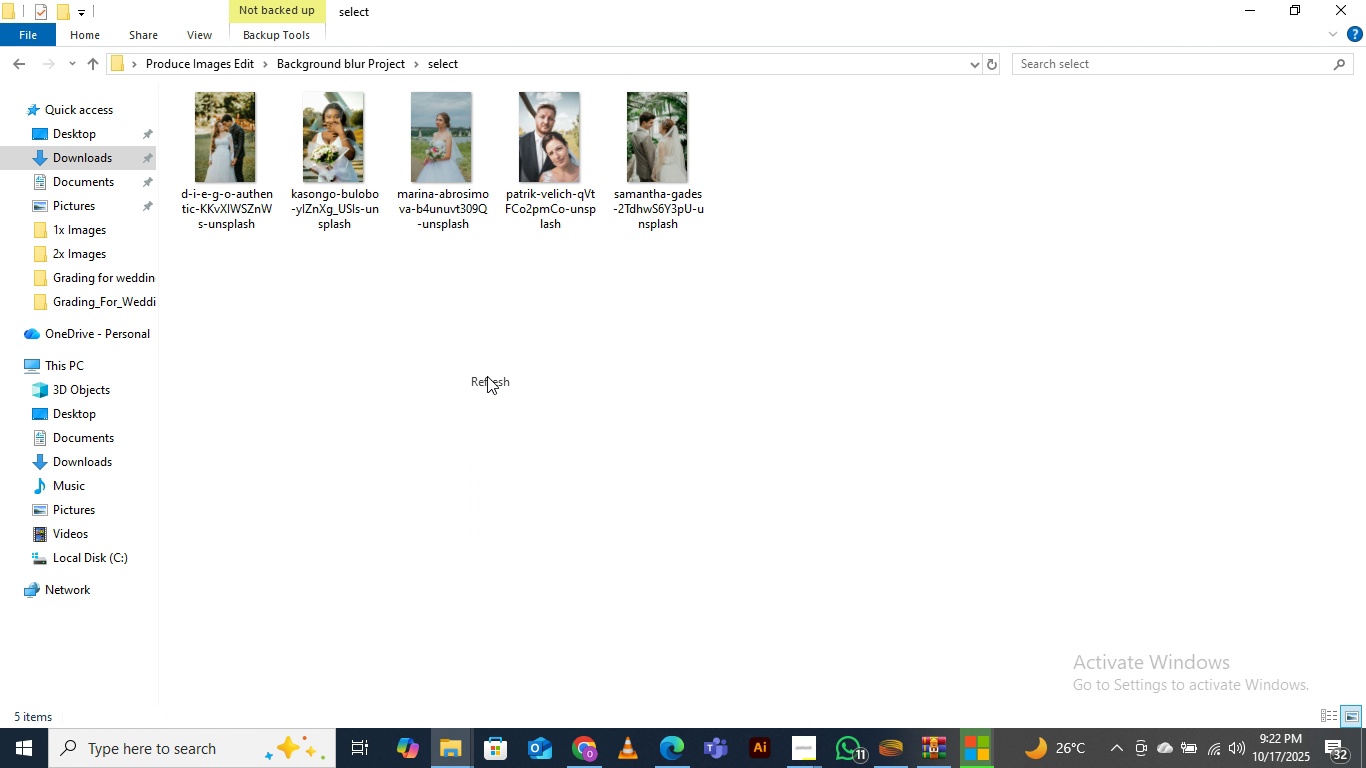 
left_click([487, 376])
 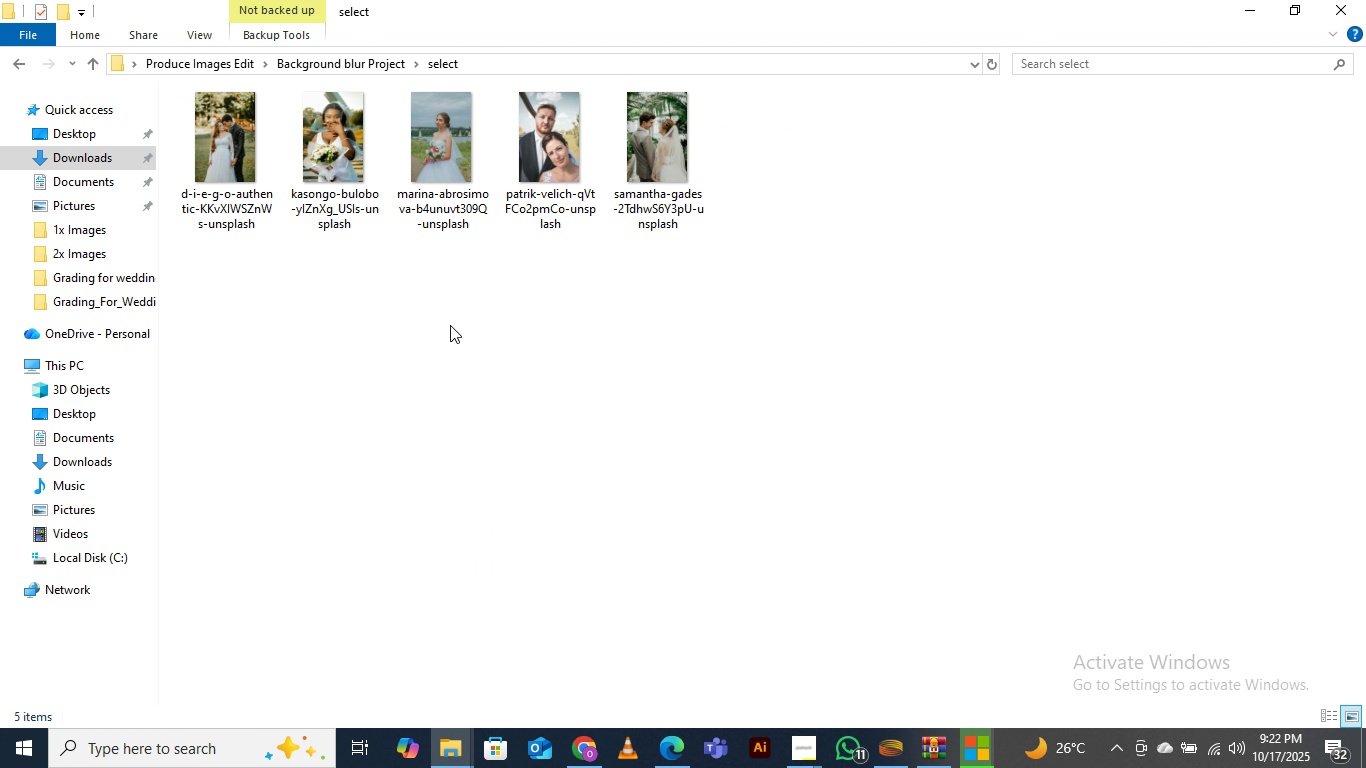 
right_click([426, 281])
 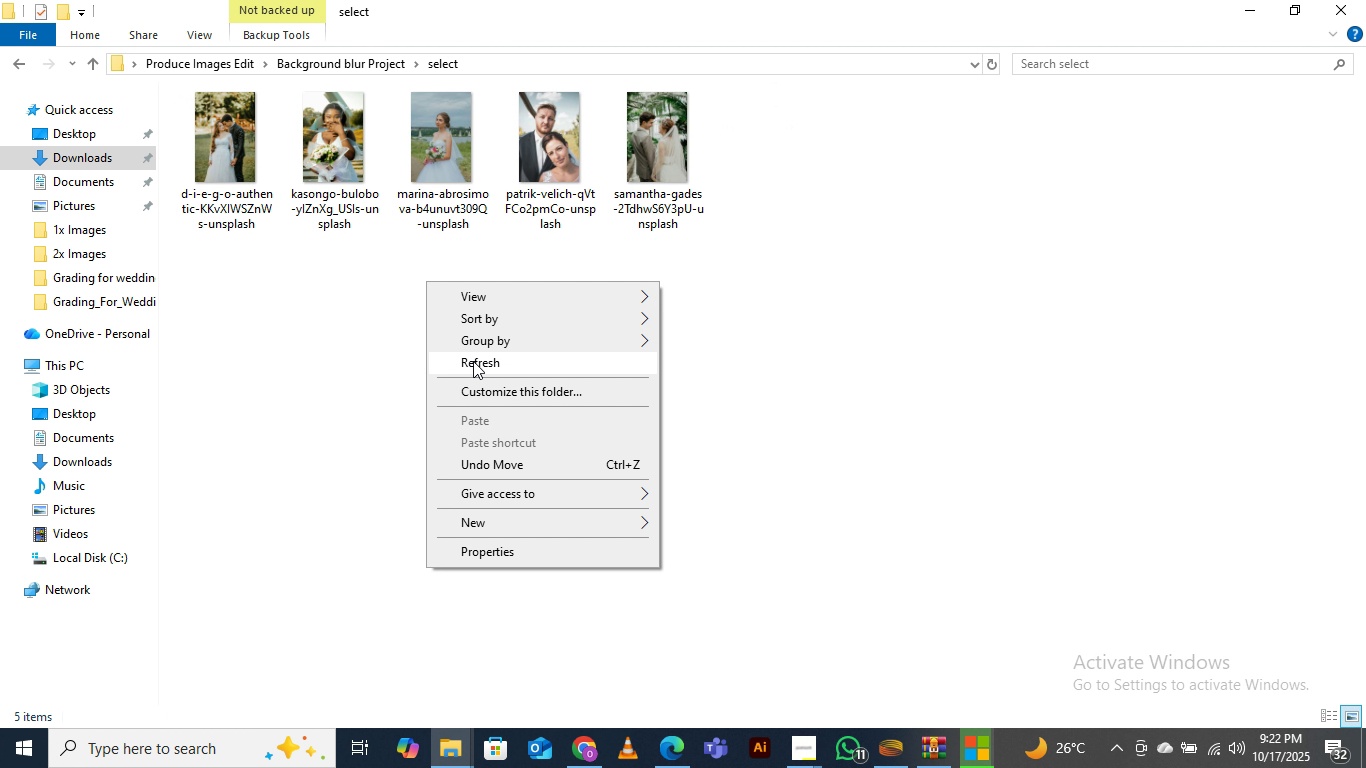 
left_click([473, 361])
 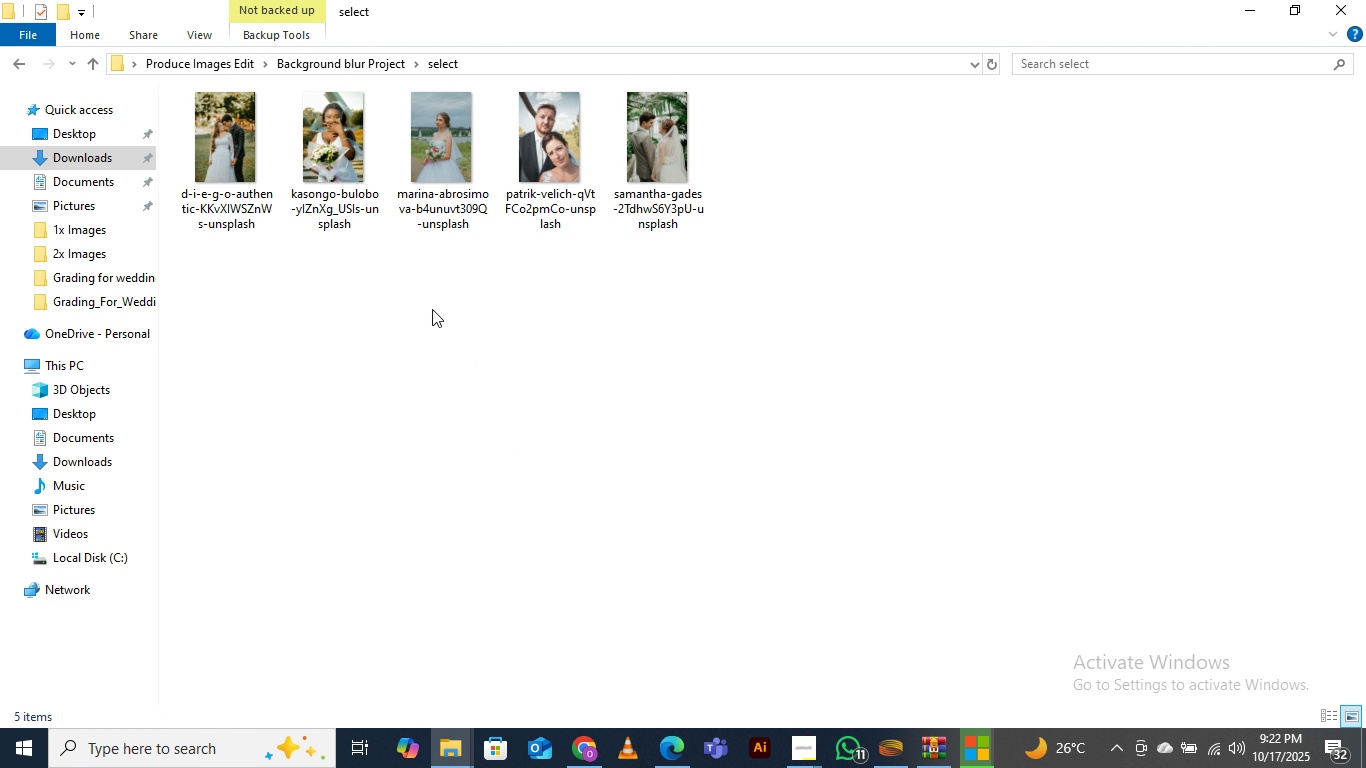 
right_click([432, 309])
 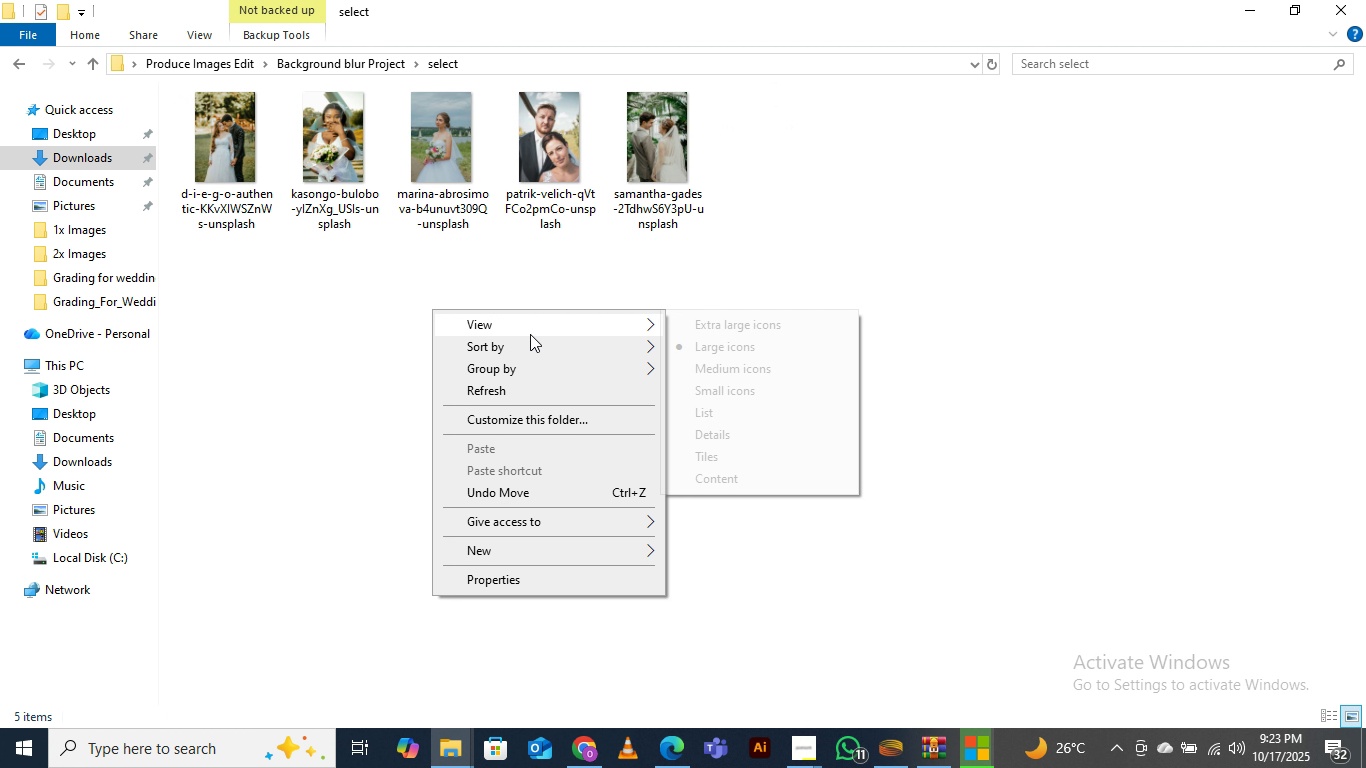 
left_click([530, 334])
 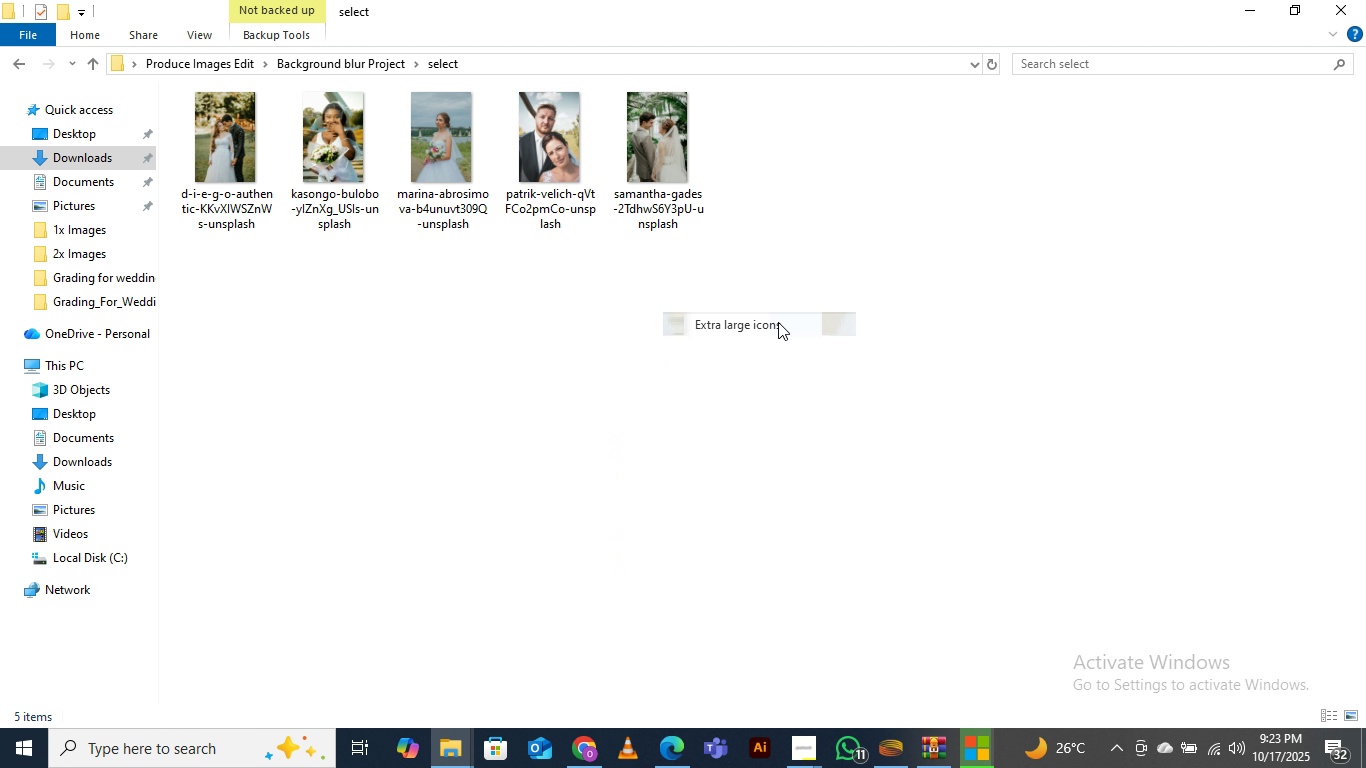 
left_click([778, 322])
 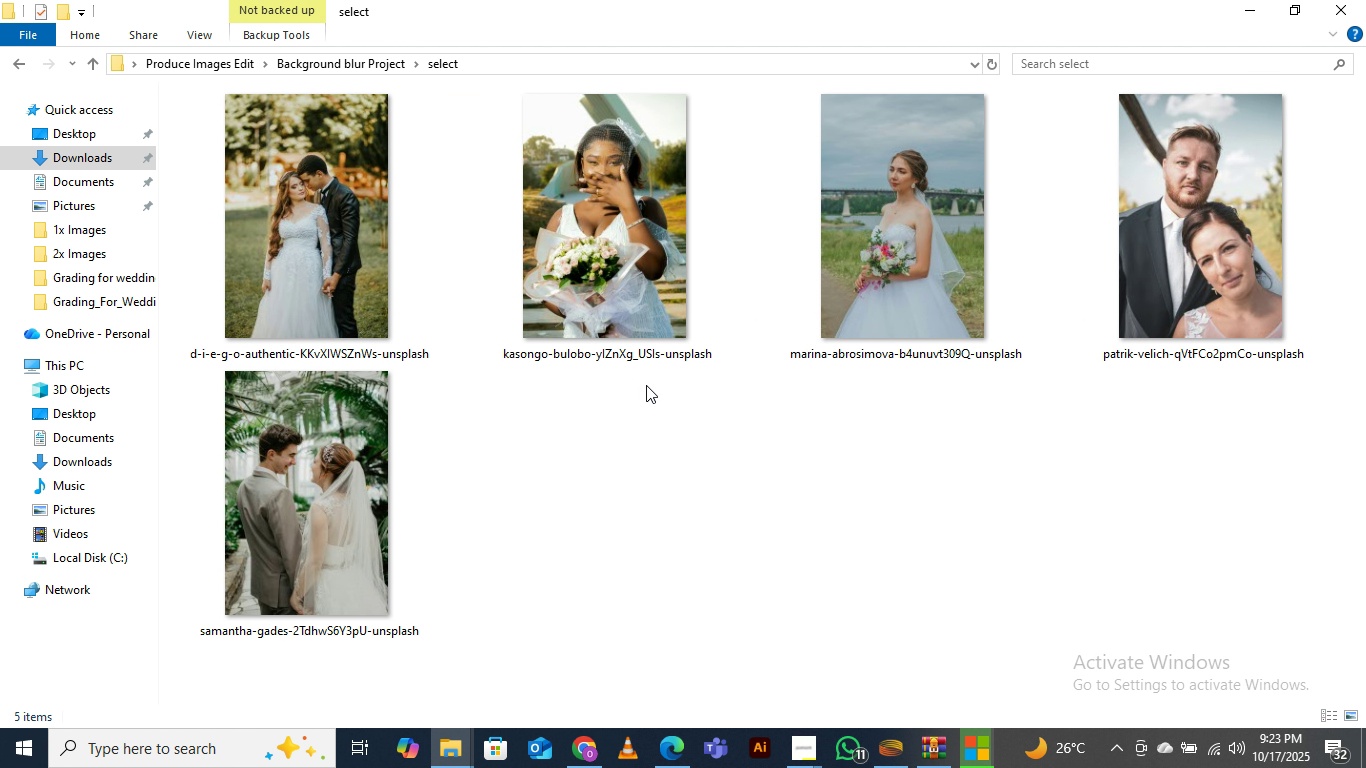 
scroll: coordinate [646, 385], scroll_direction: down, amount: 3.0
 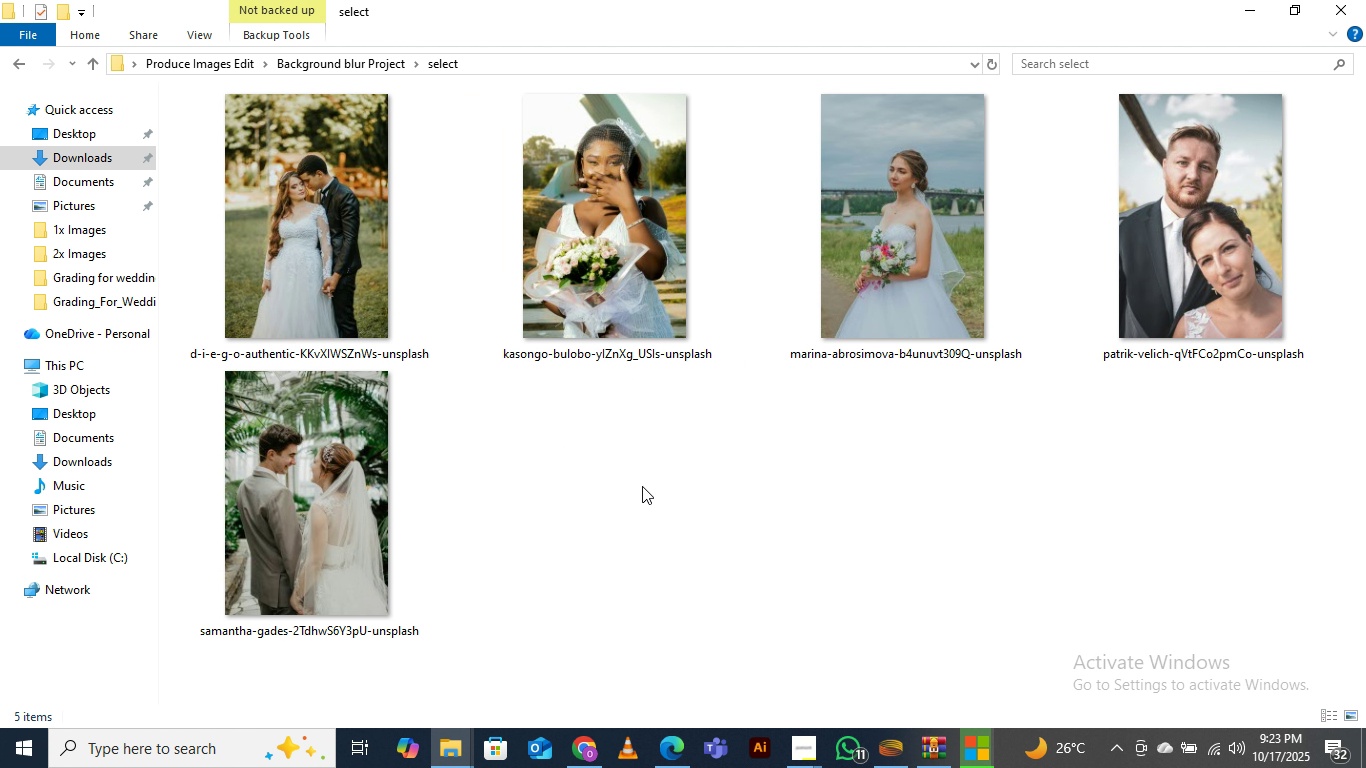 
right_click([640, 478])
 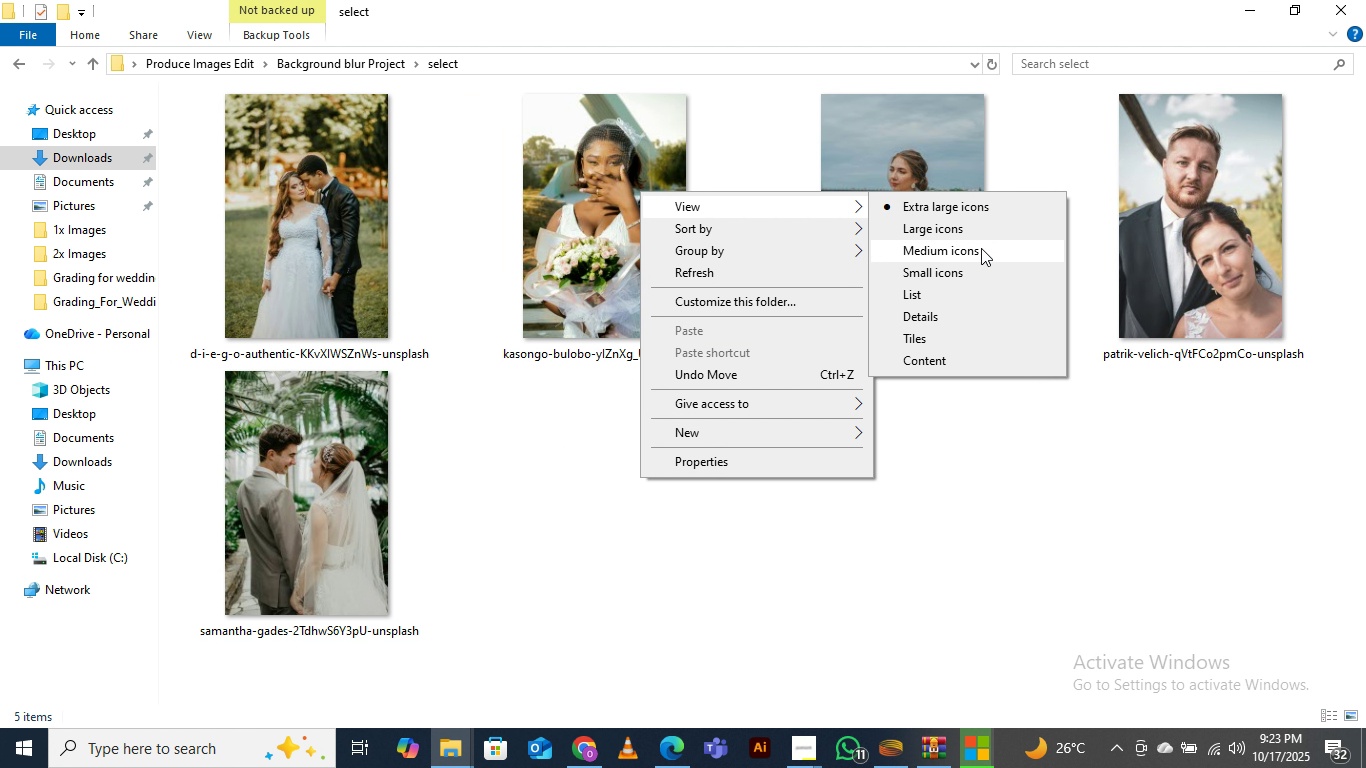 
left_click([947, 228])
 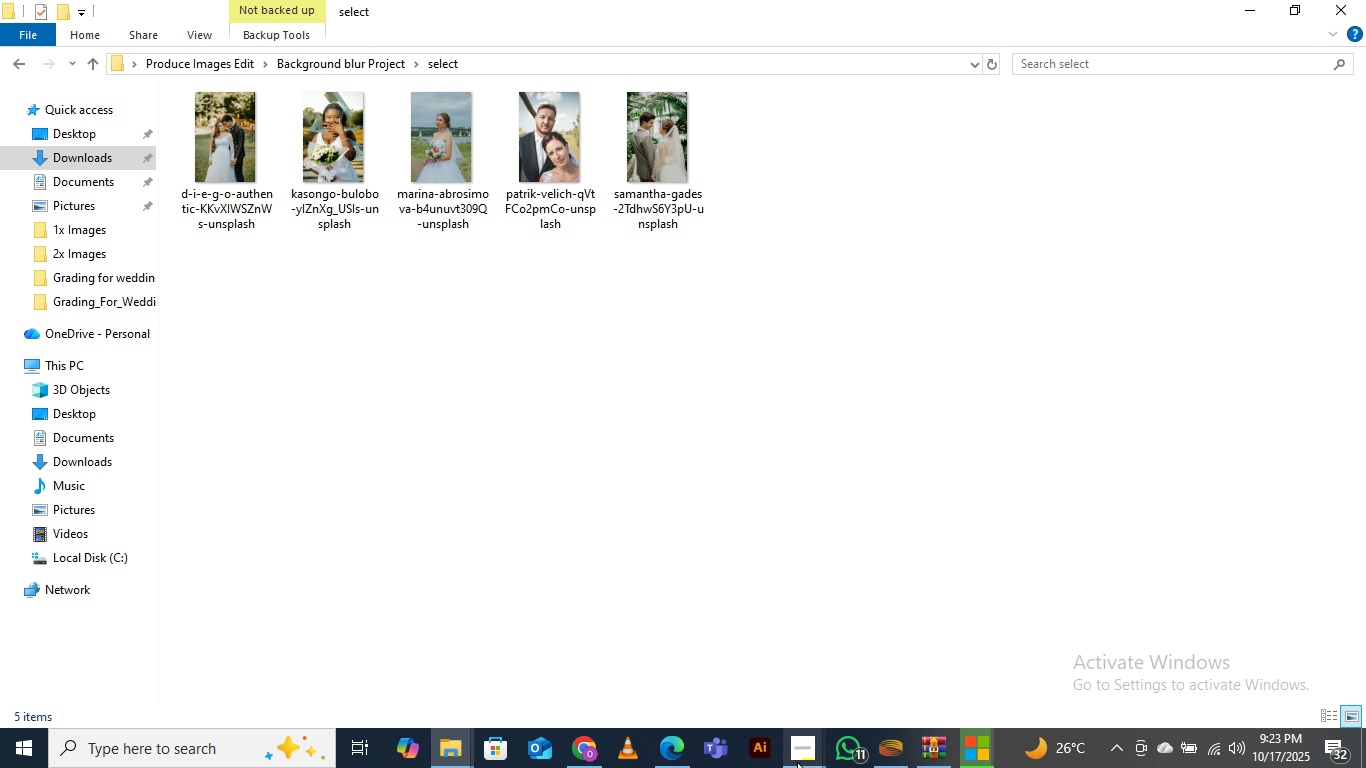 
left_click([797, 764])
 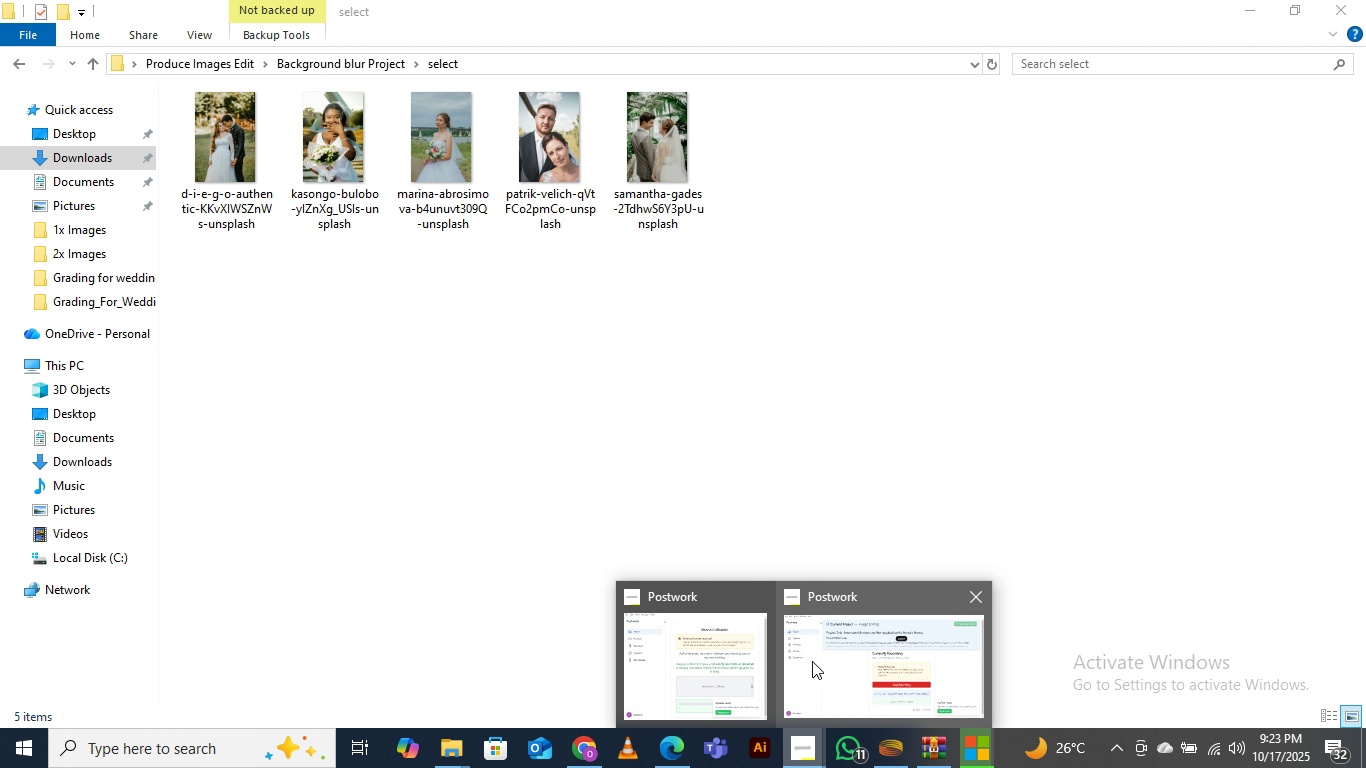 
left_click([815, 661])